 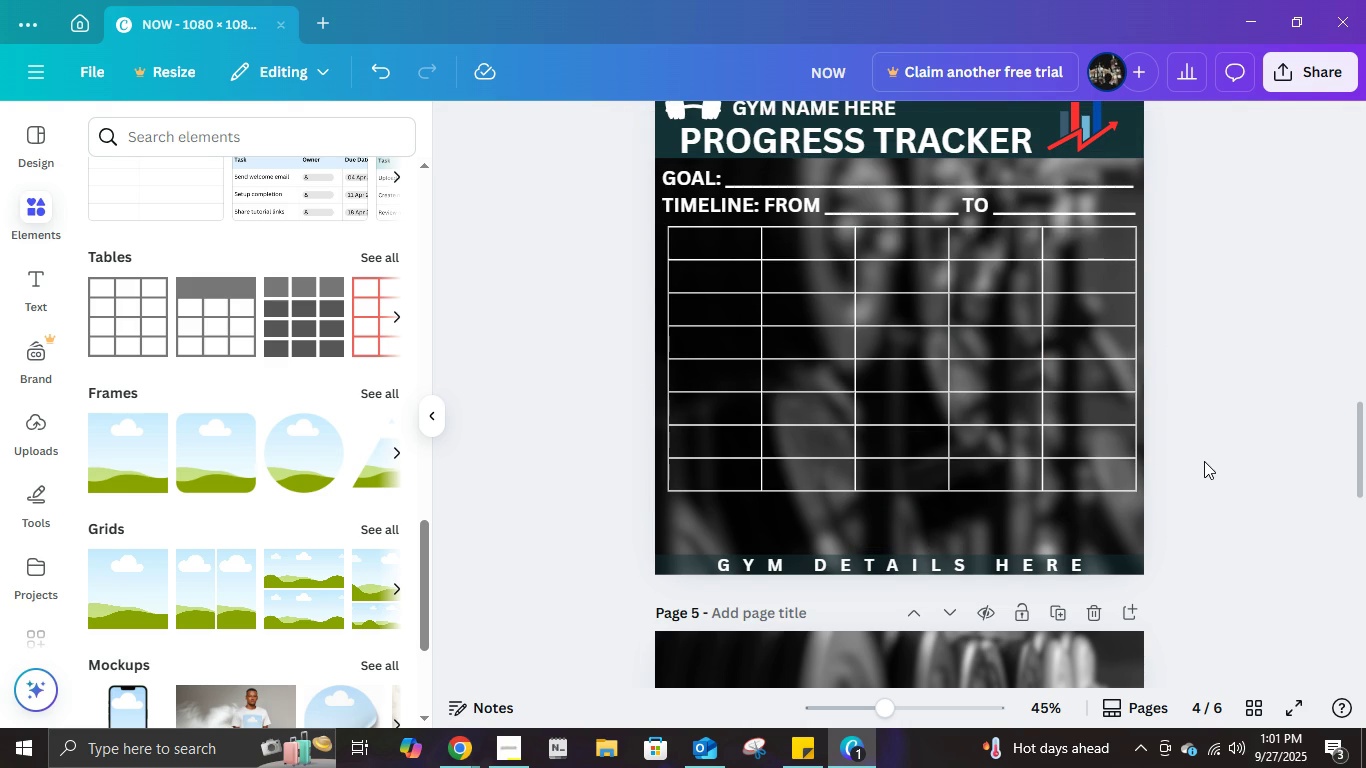 
left_click([1183, 367])
 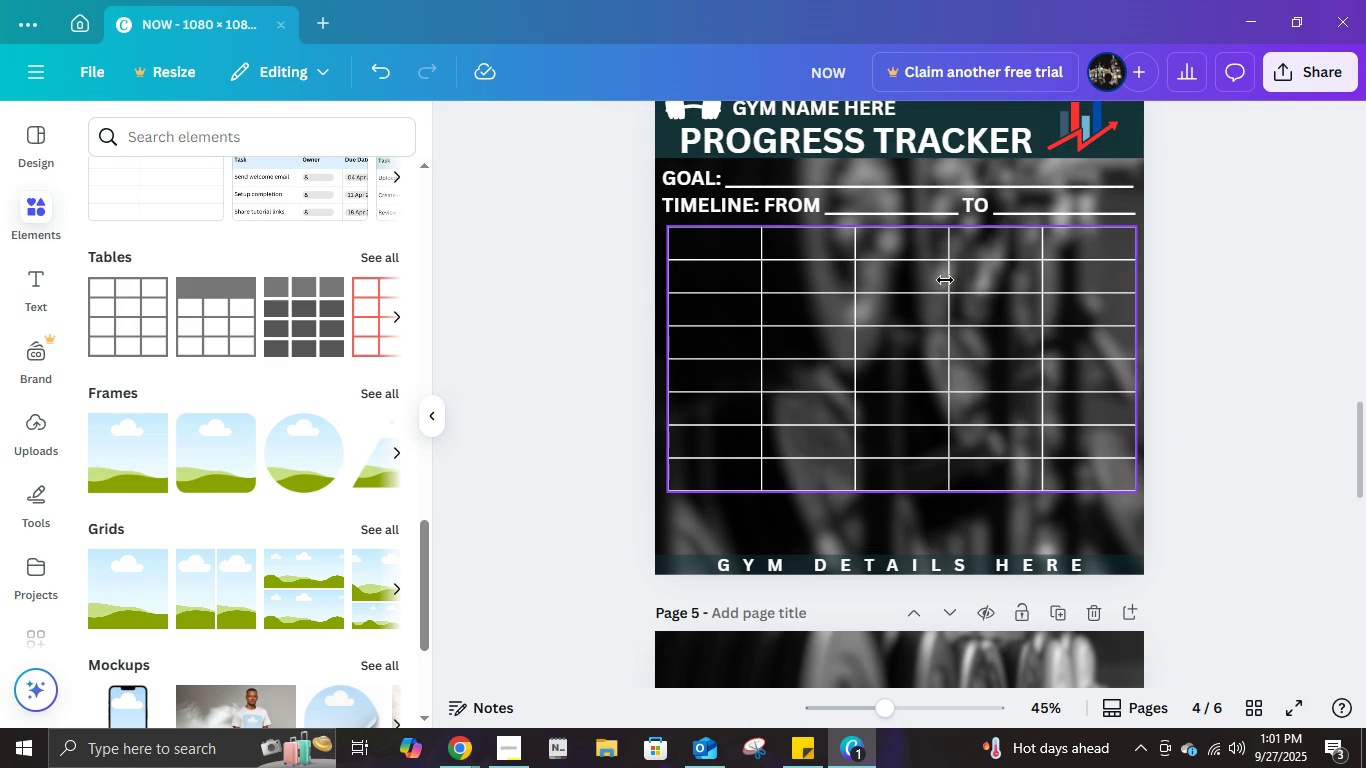 
left_click([945, 280])
 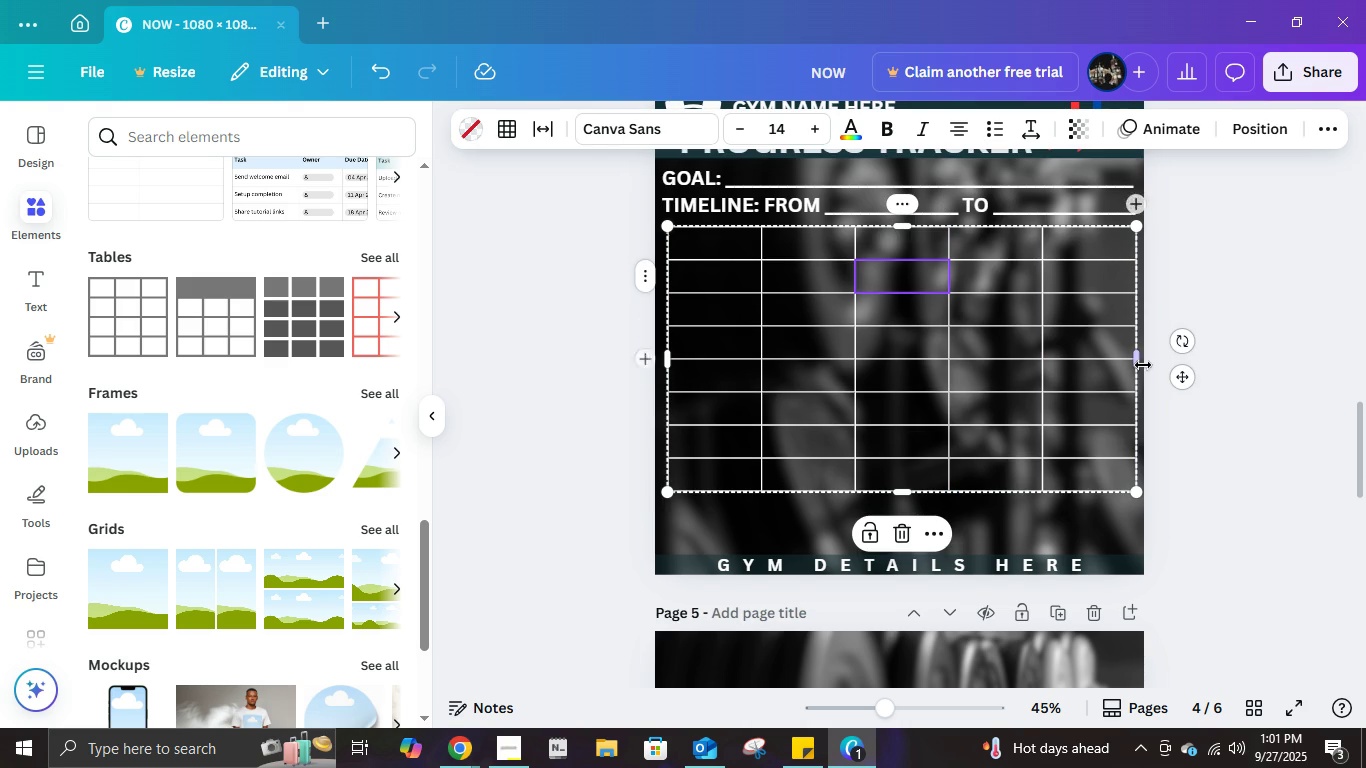 
left_click([1173, 372])
 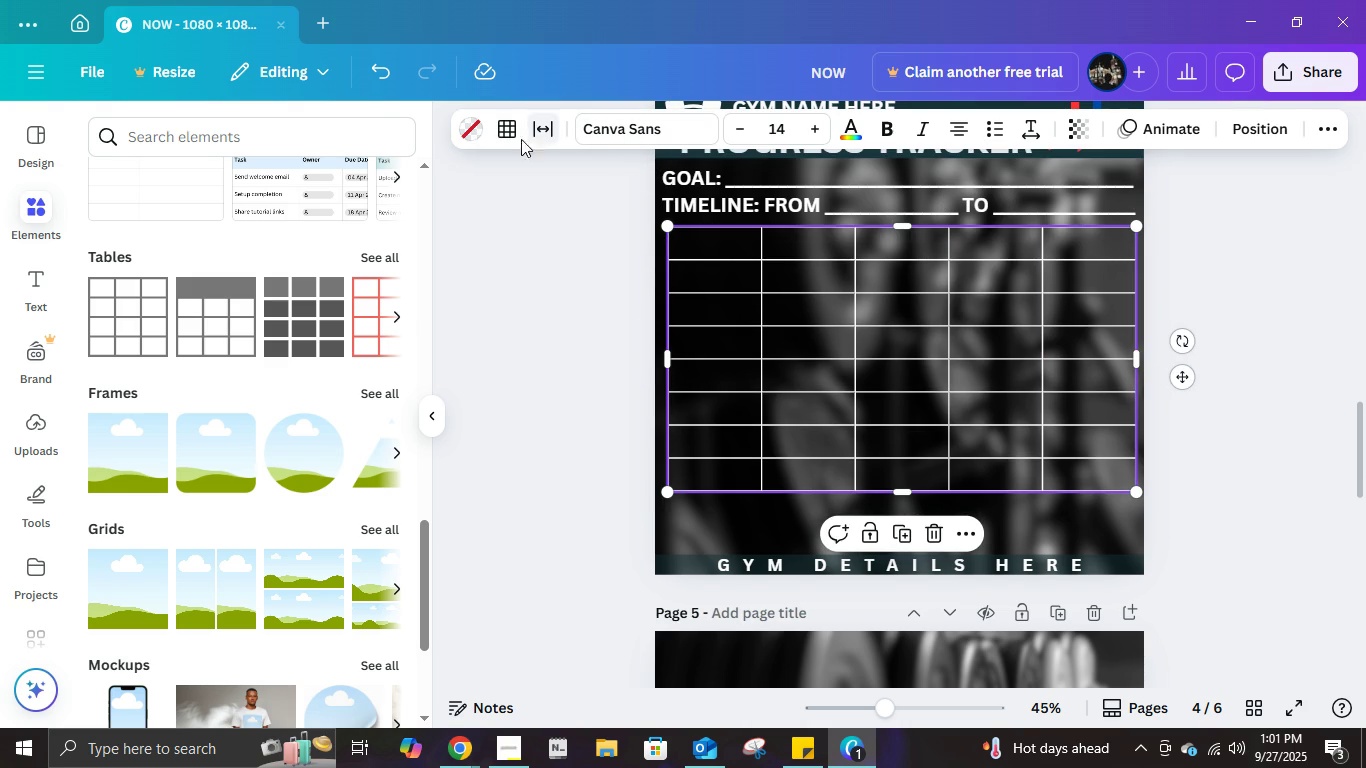 
left_click([516, 138])
 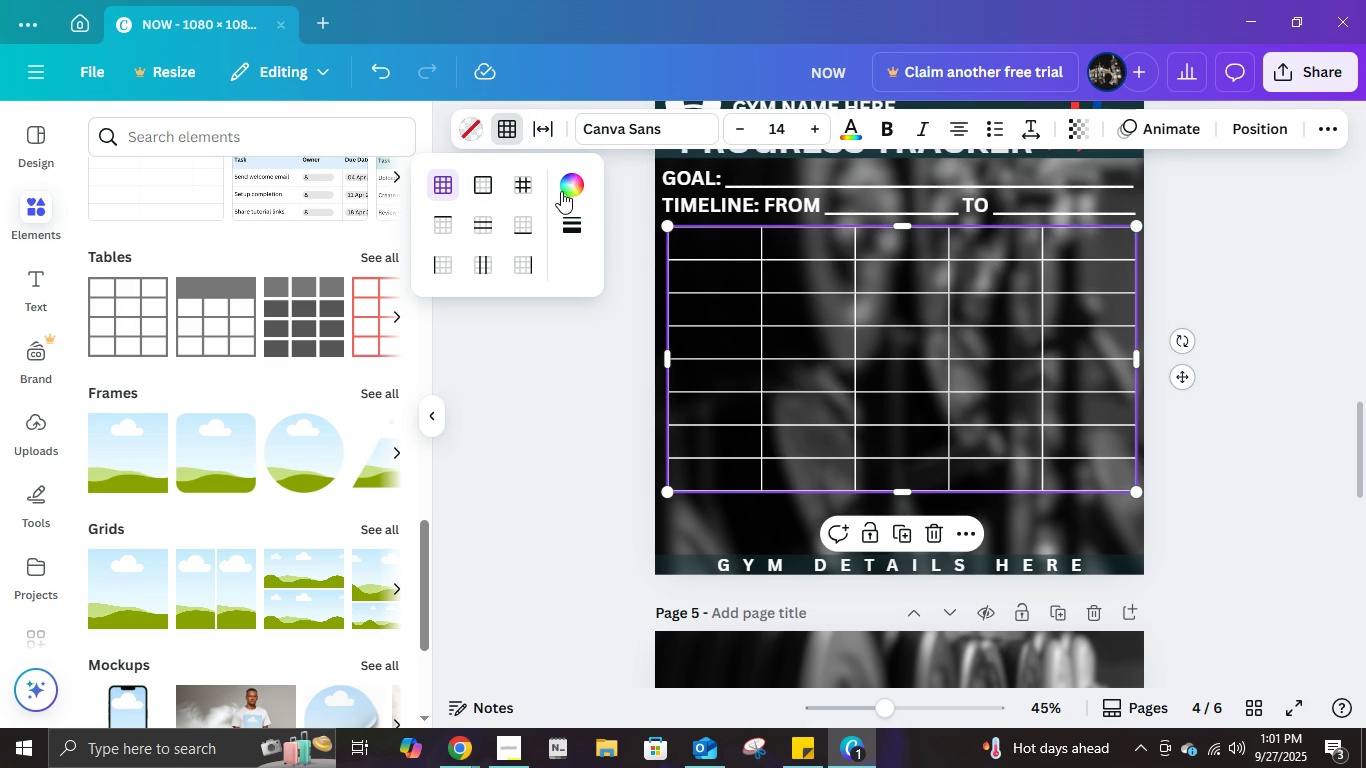 
left_click([567, 188])
 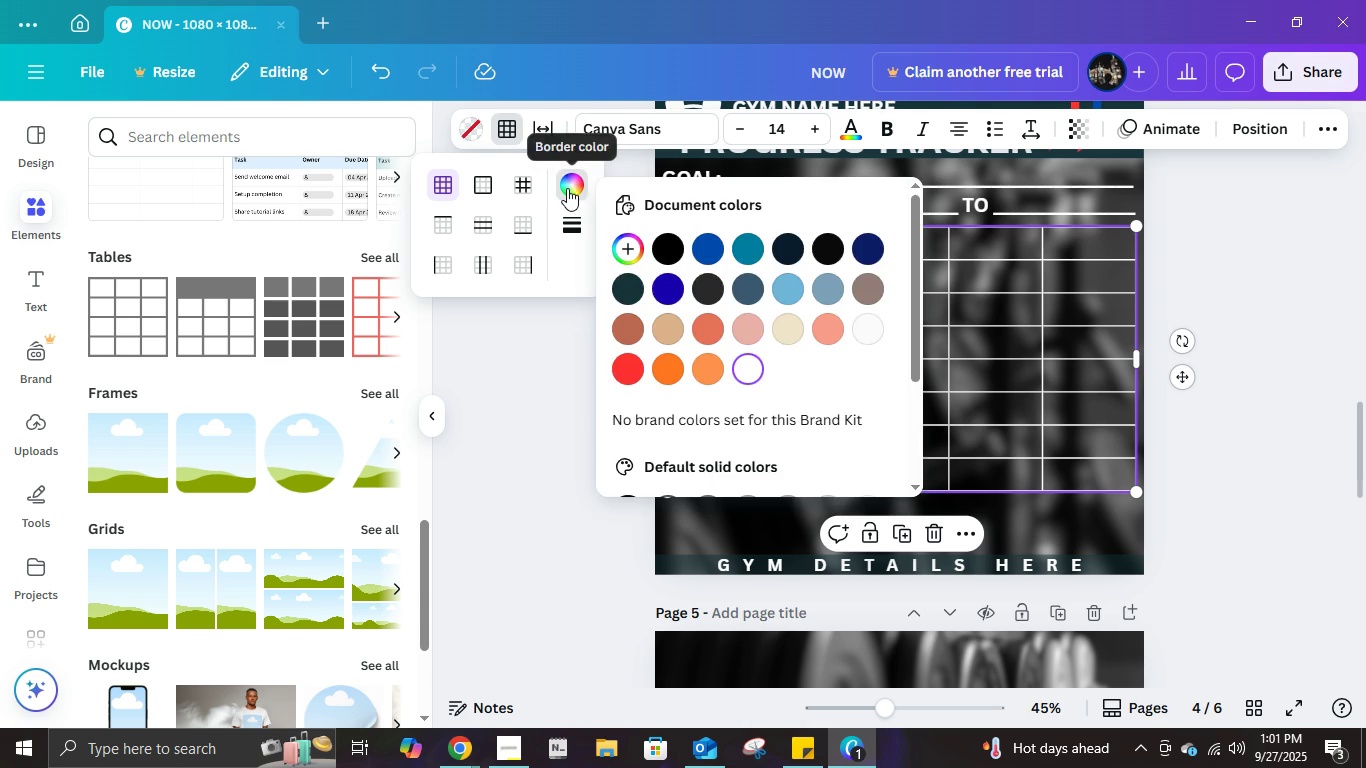 
left_click([567, 188])
 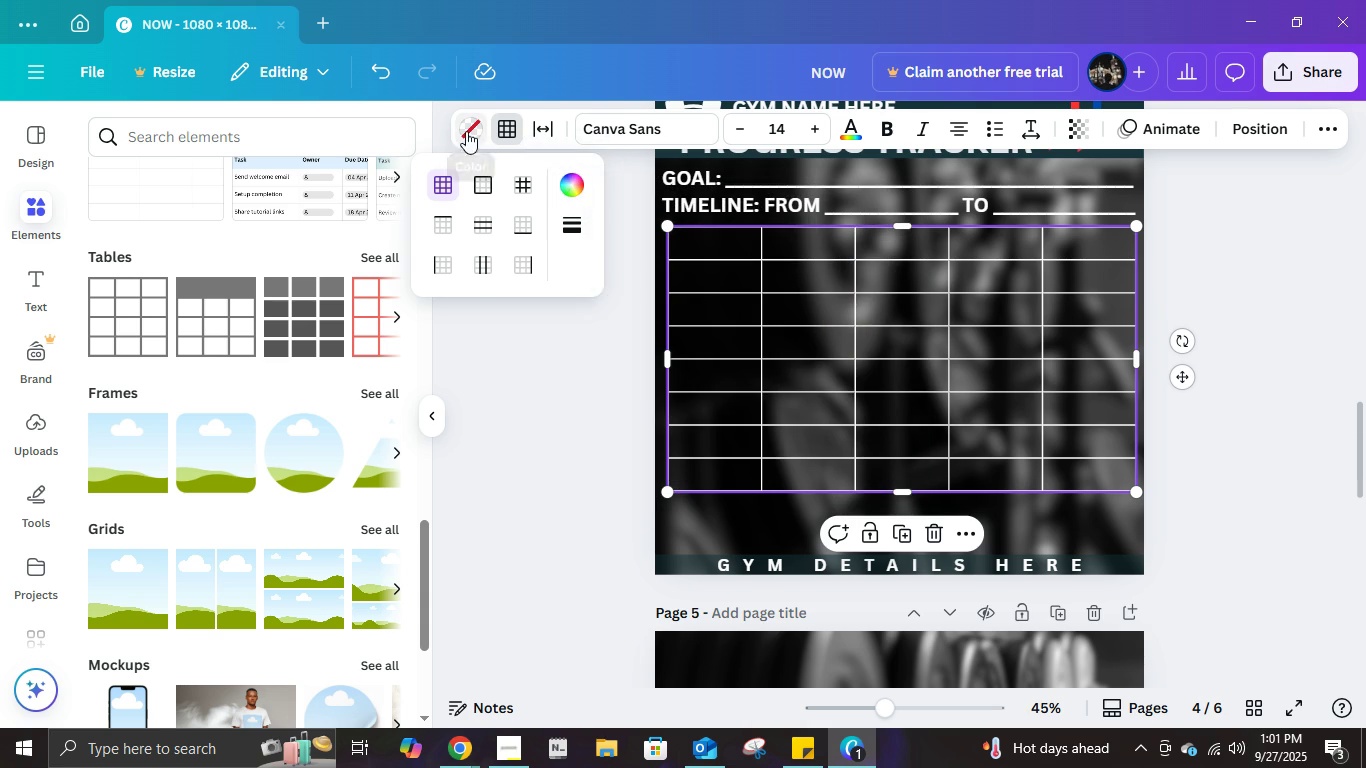 
left_click([466, 131])
 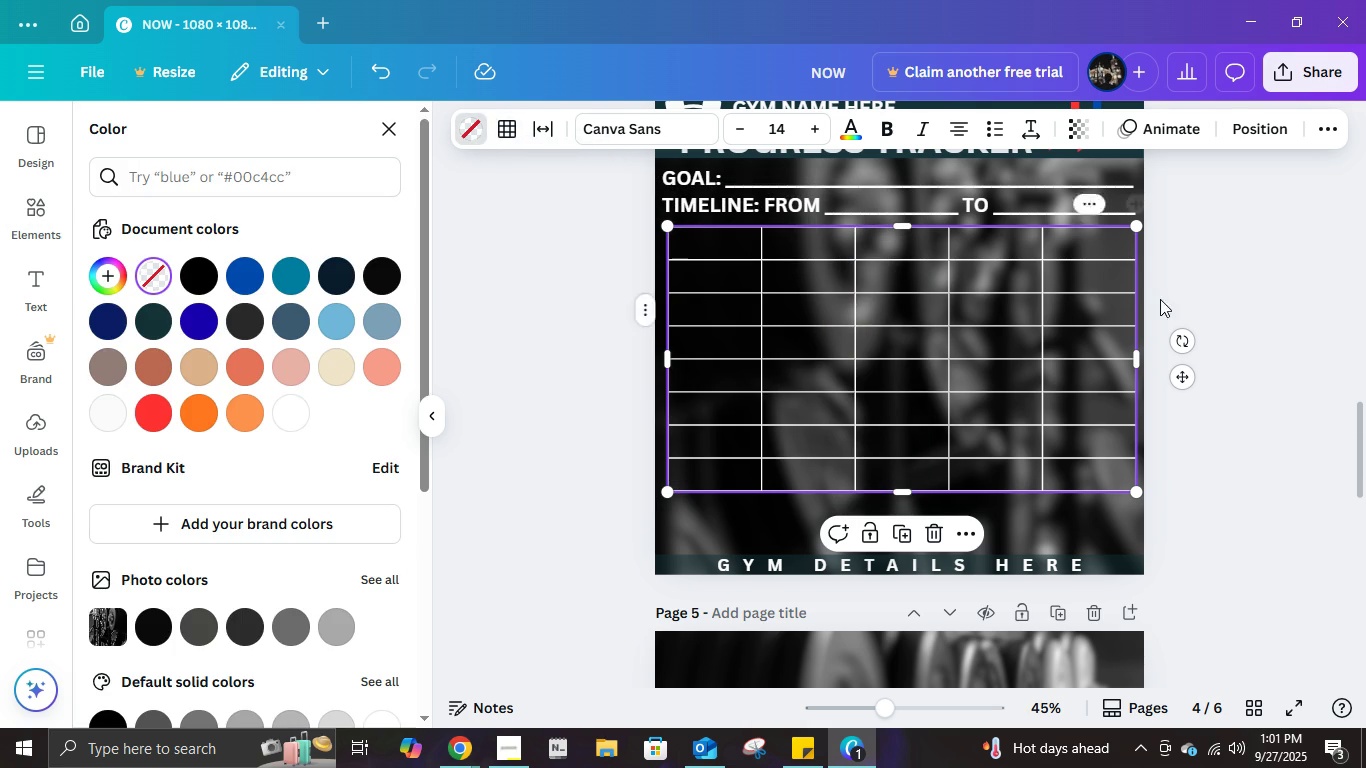 
left_click([1180, 268])
 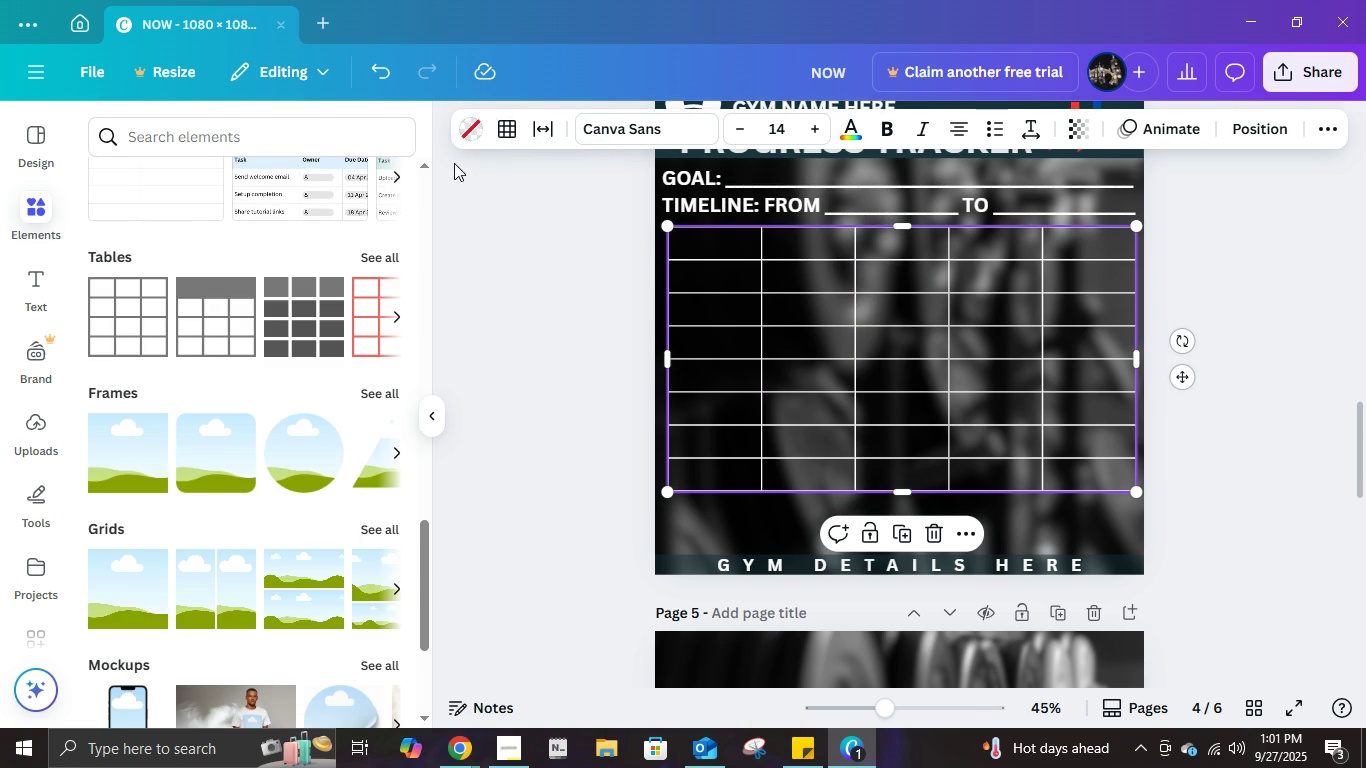 
left_click([470, 131])
 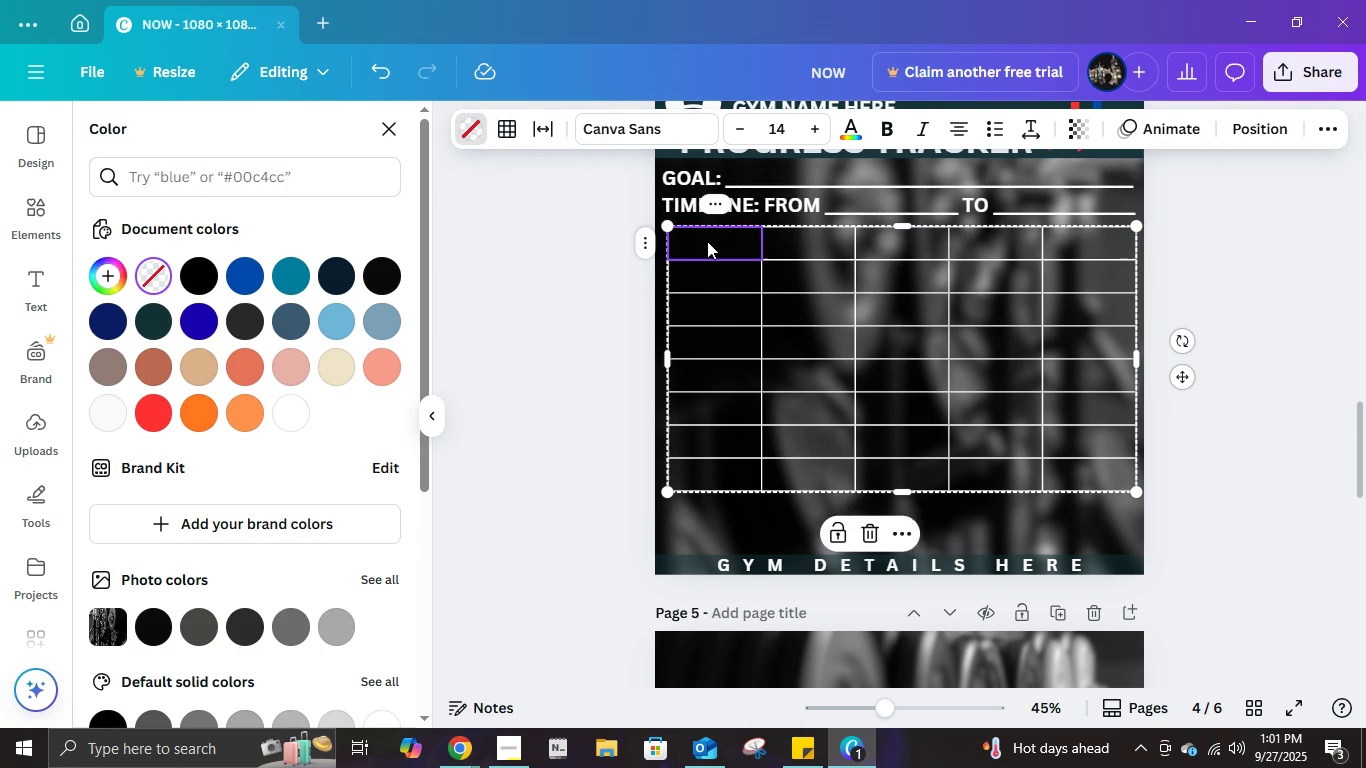 
left_click([707, 241])
 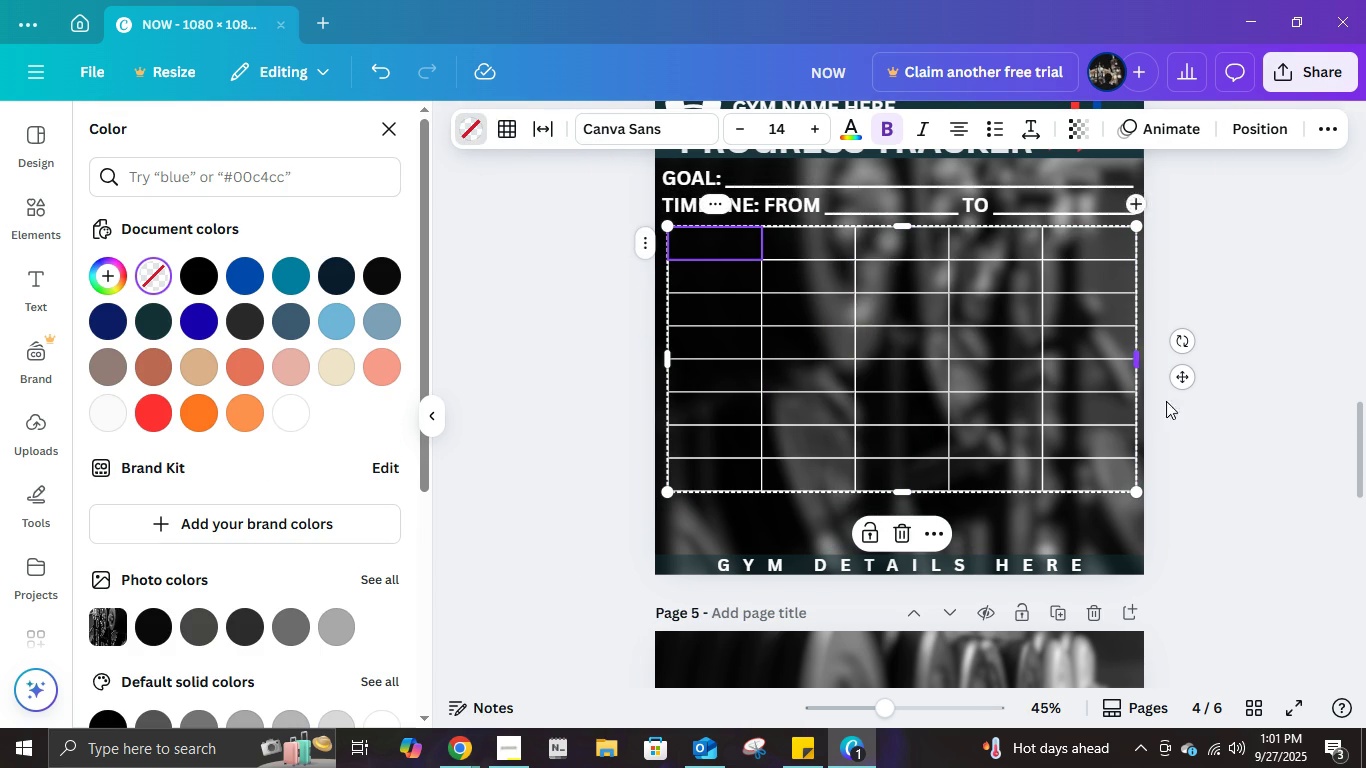 
left_click([1182, 381])
 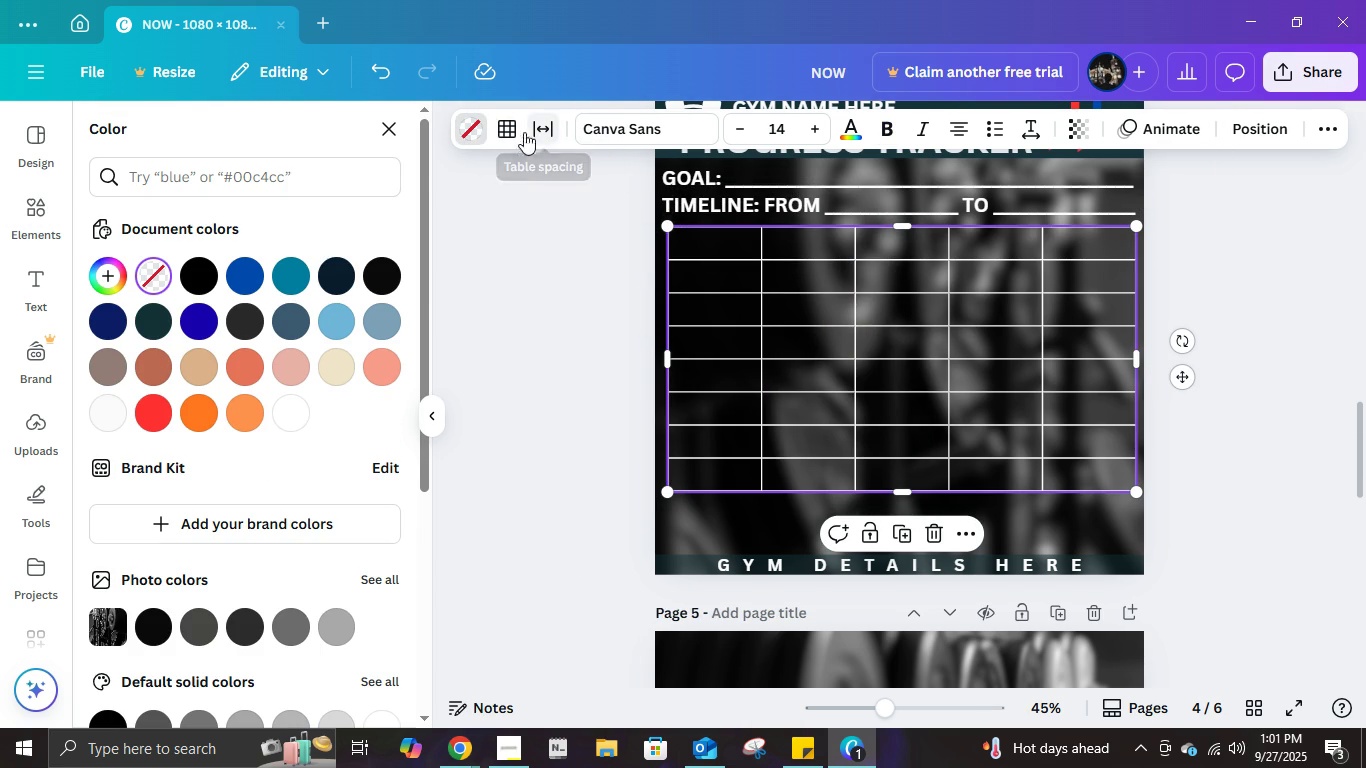 
left_click([517, 131])
 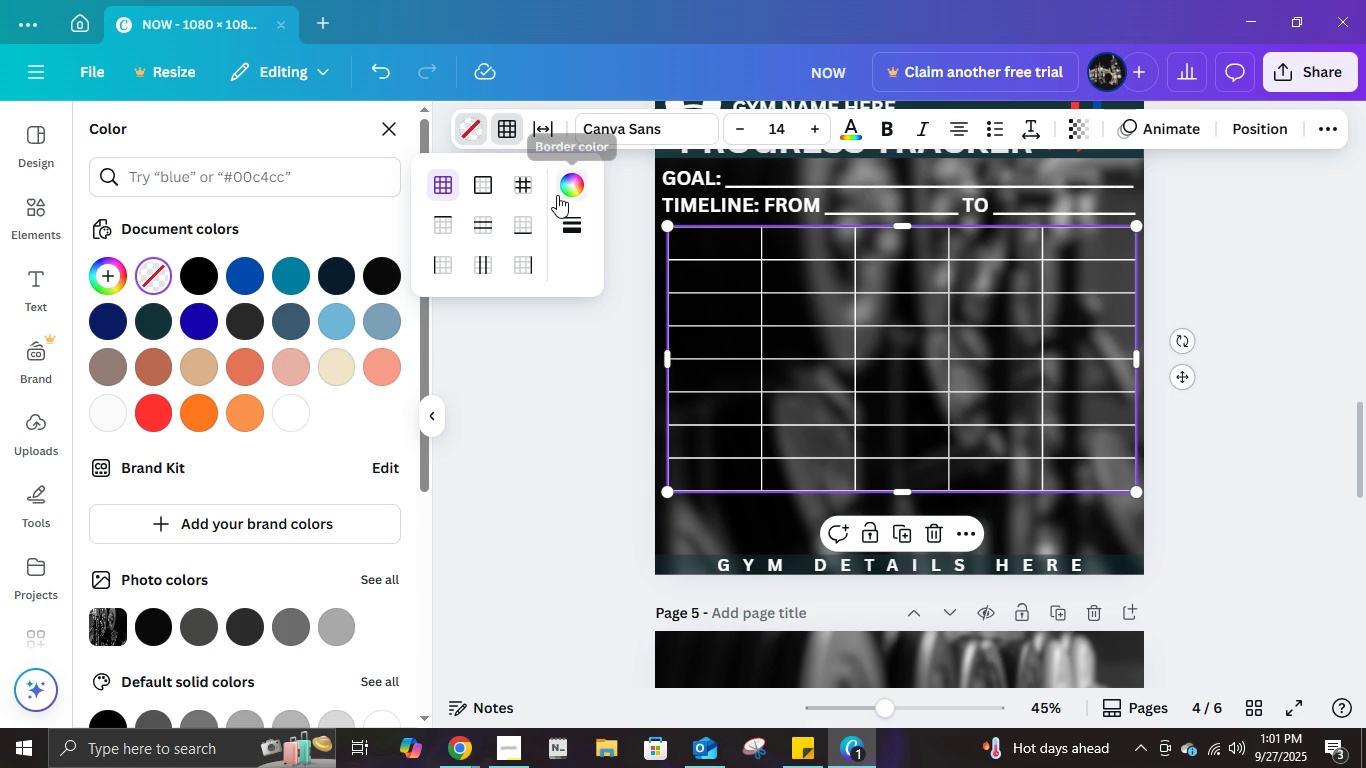 
left_click([557, 195])
 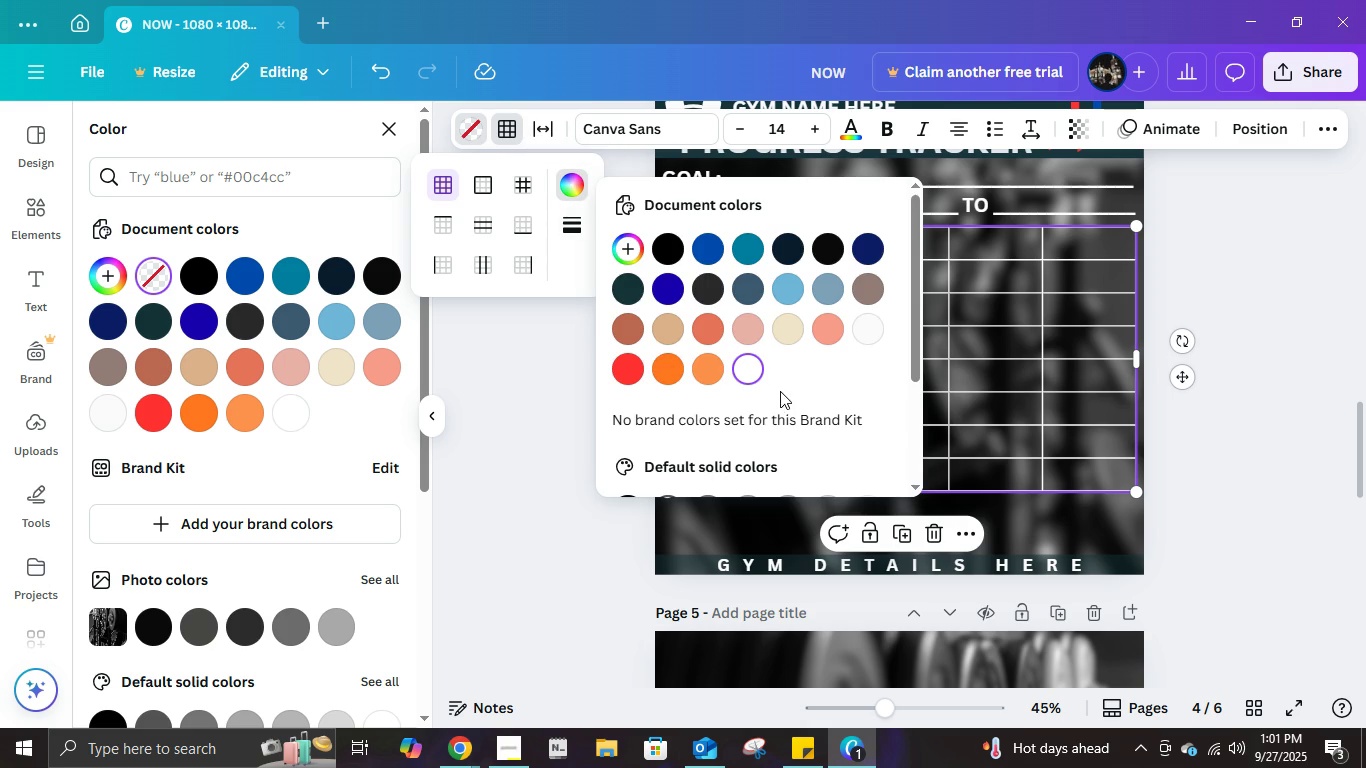 
scroll: coordinate [703, 363], scroll_direction: down, amount: 1.0
 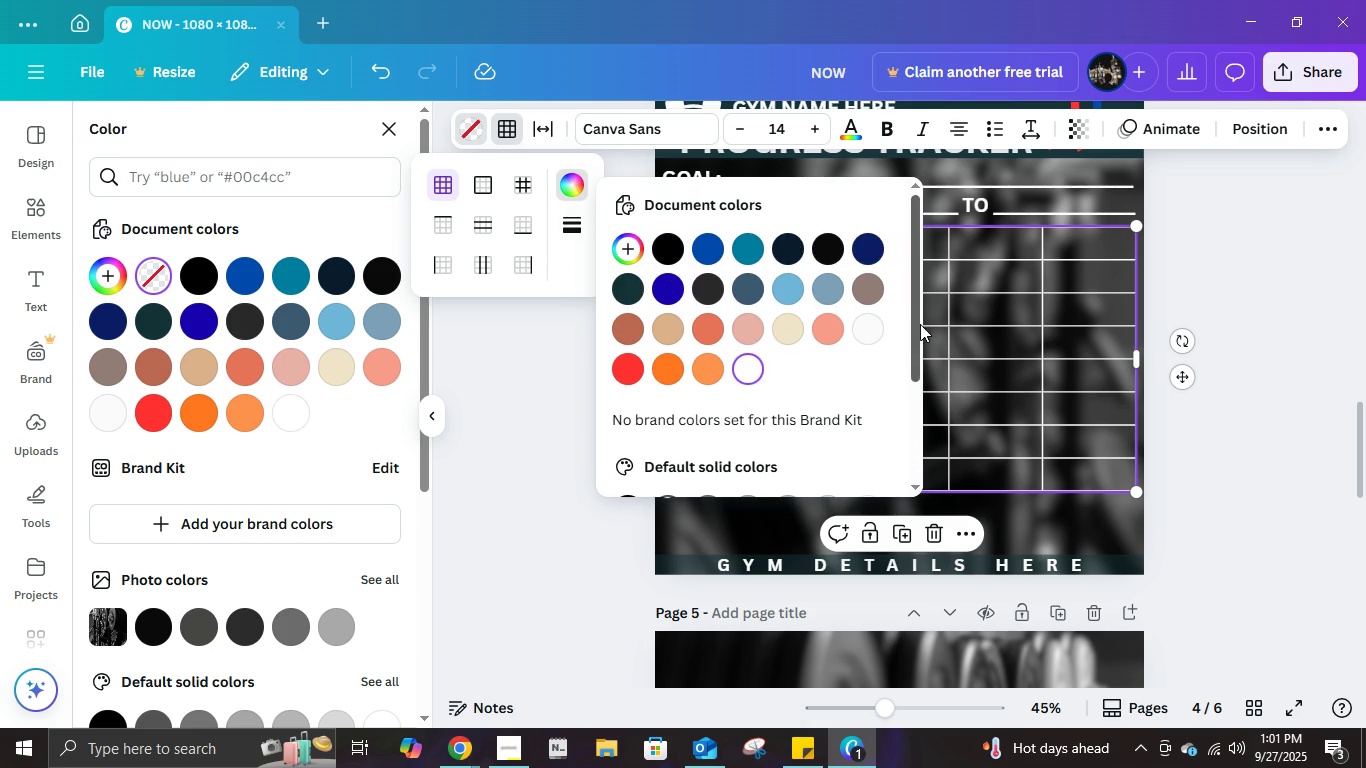 
left_click([1312, 303])
 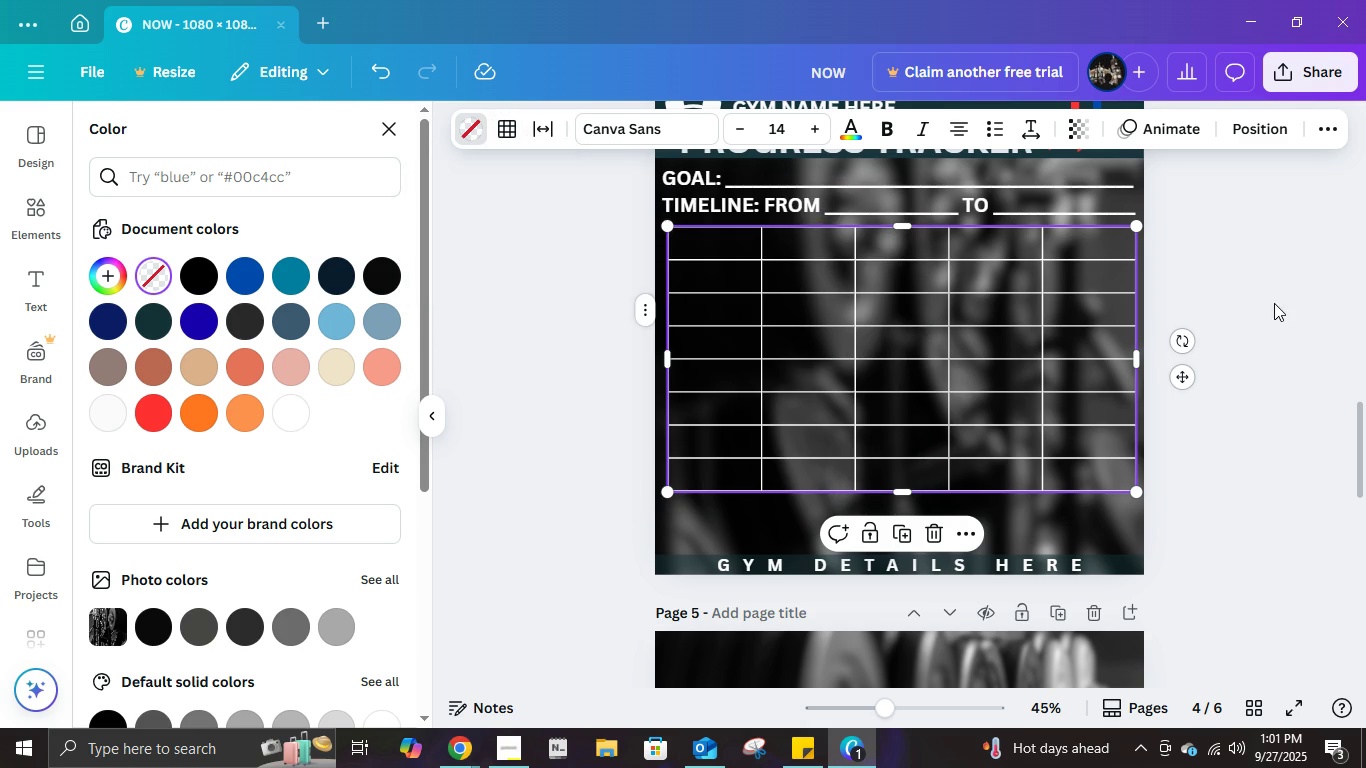 
double_click([1274, 303])
 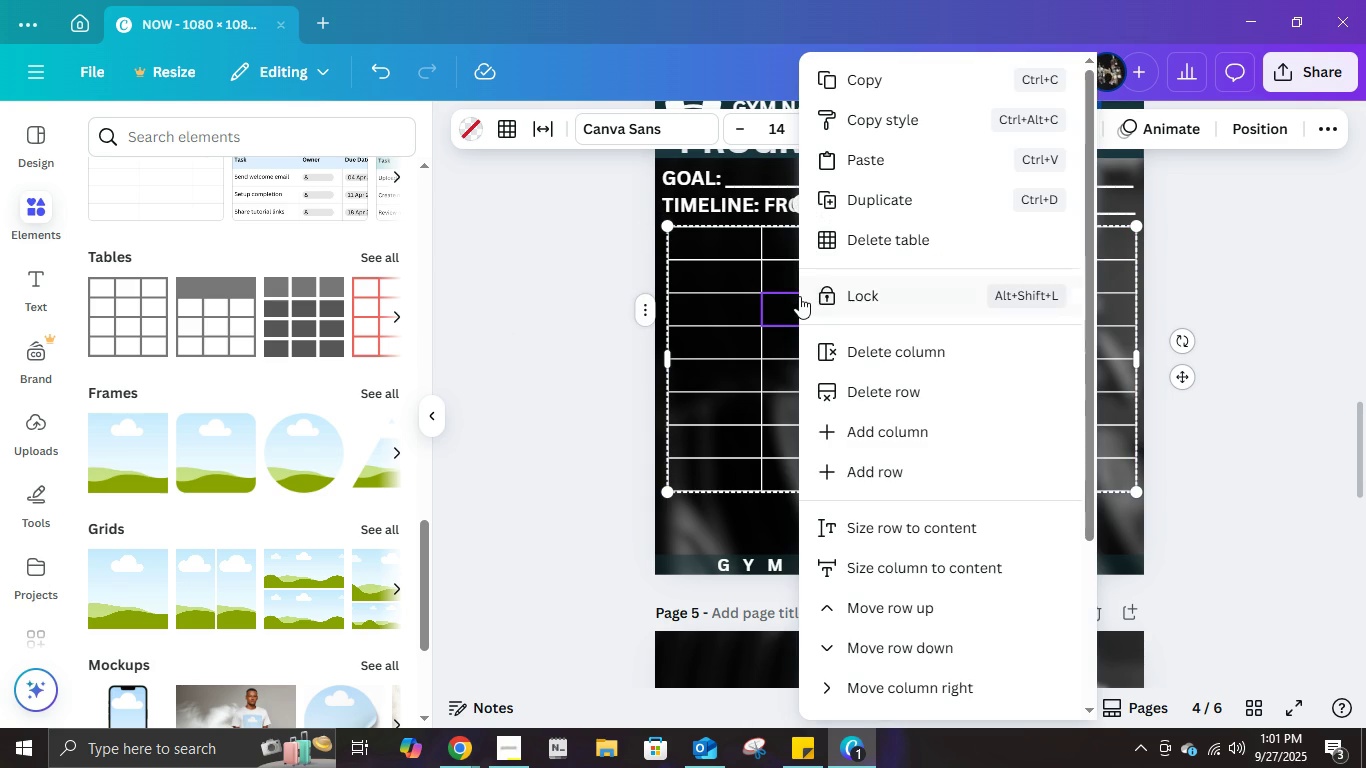 
left_click([1260, 230])
 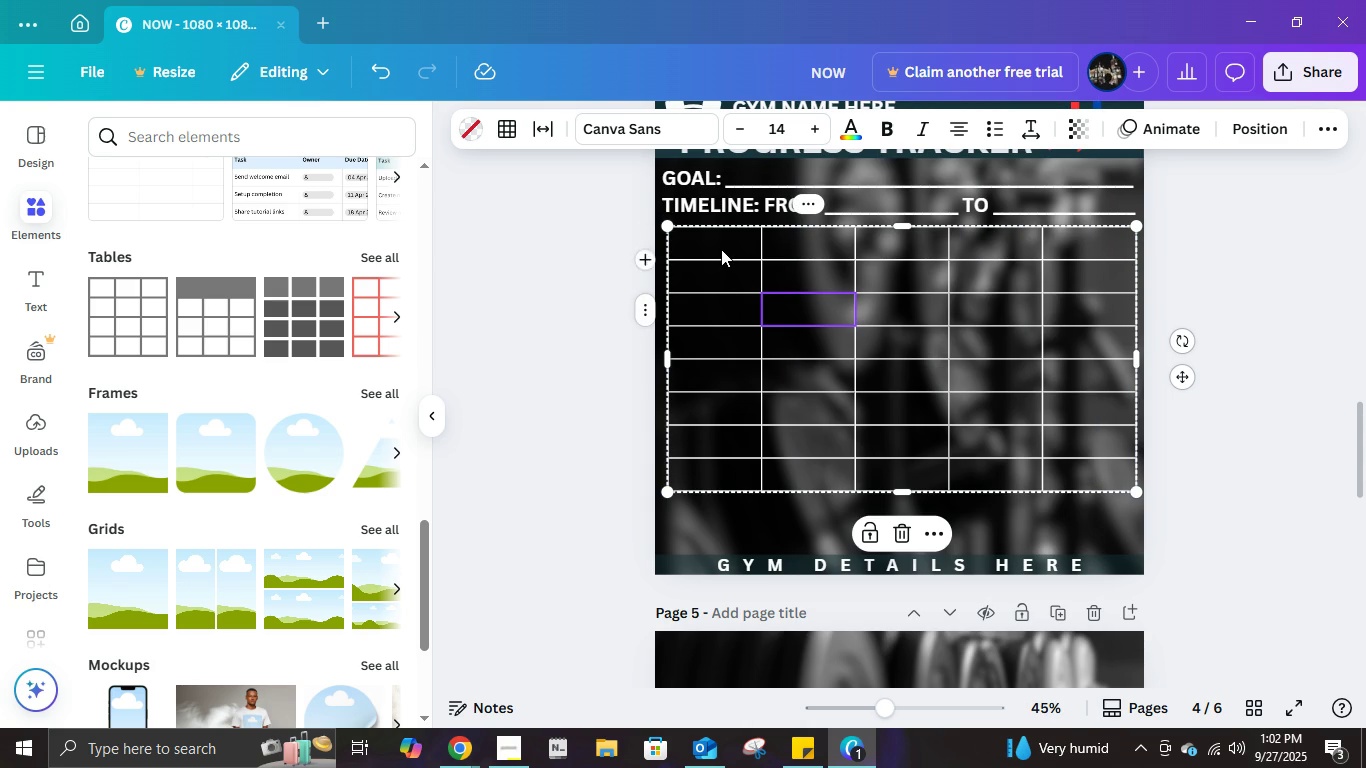 
double_click([721, 249])
 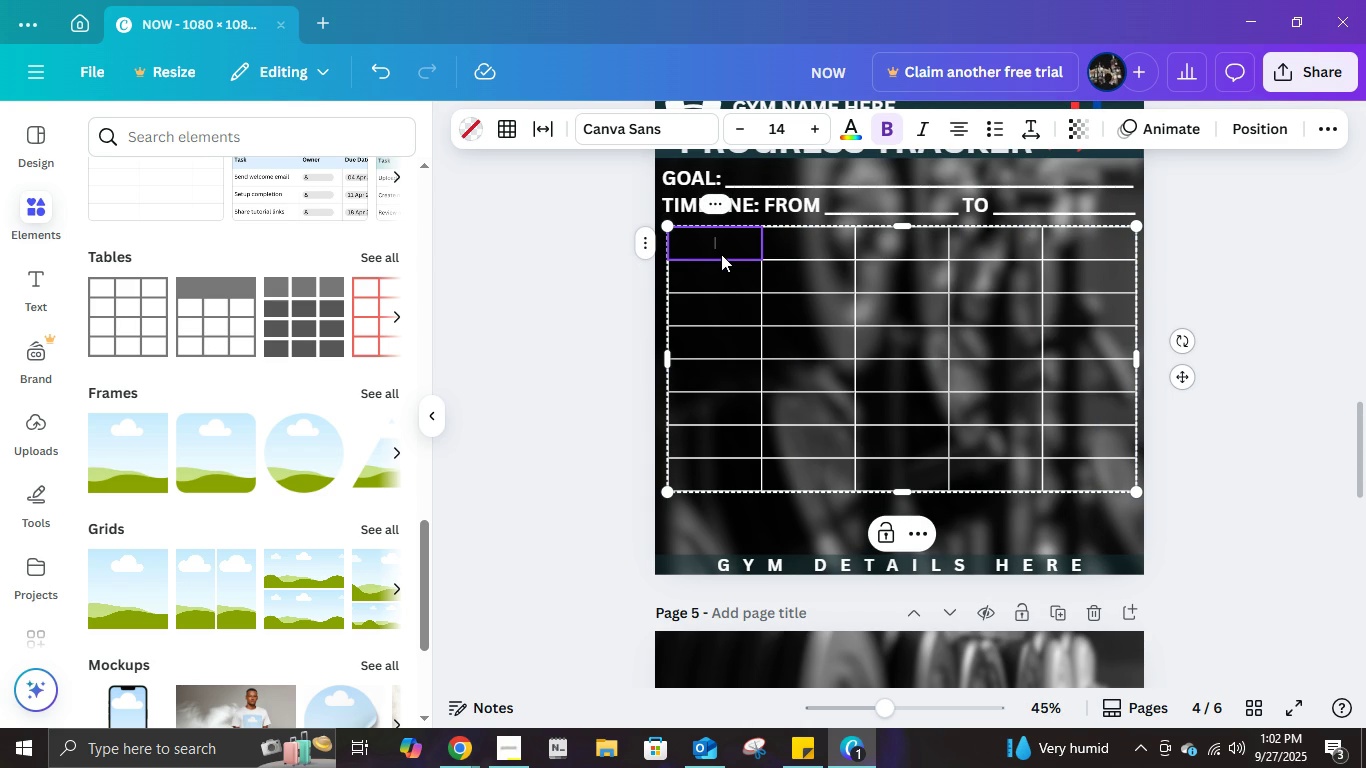 
type(day)
key(Tab)
type(task 1)
key(Tab)
type(task 2`)
key(Tab)
 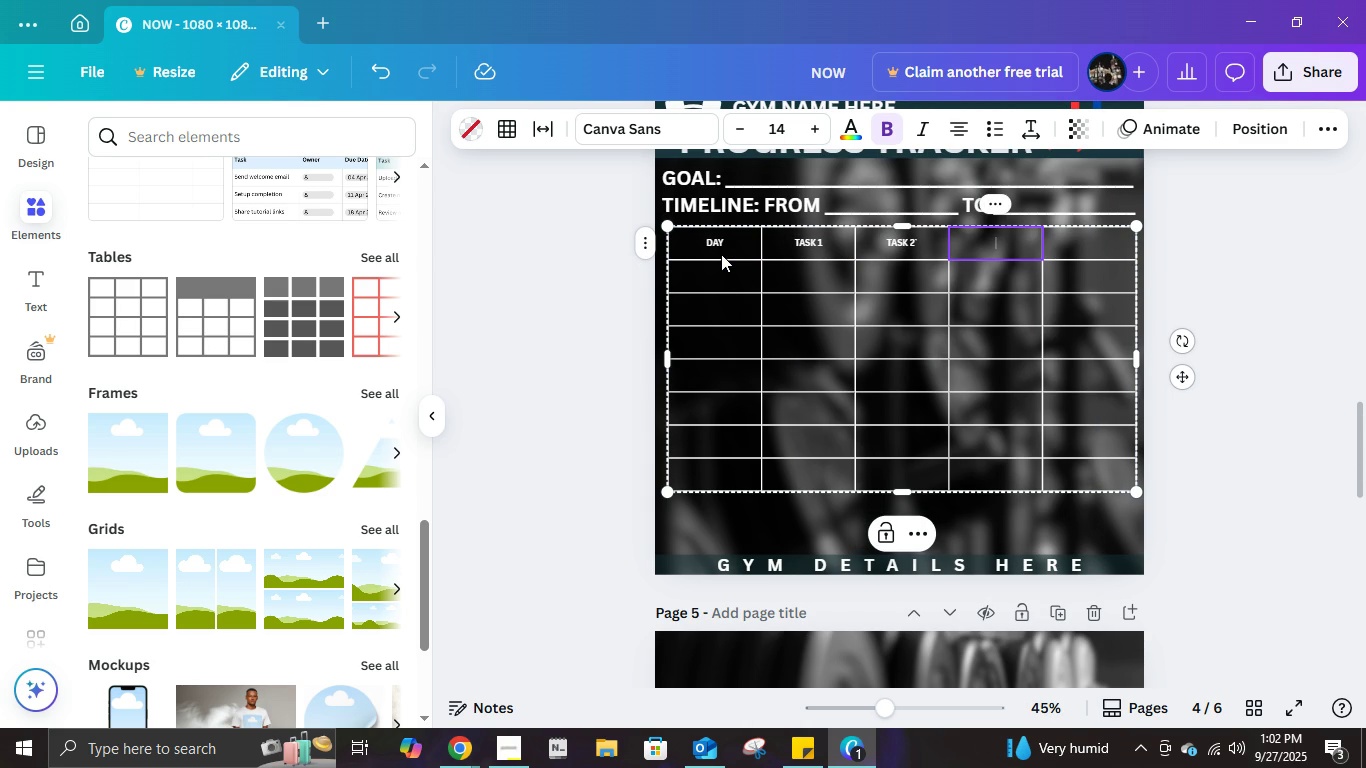 
key(ArrowLeft)
 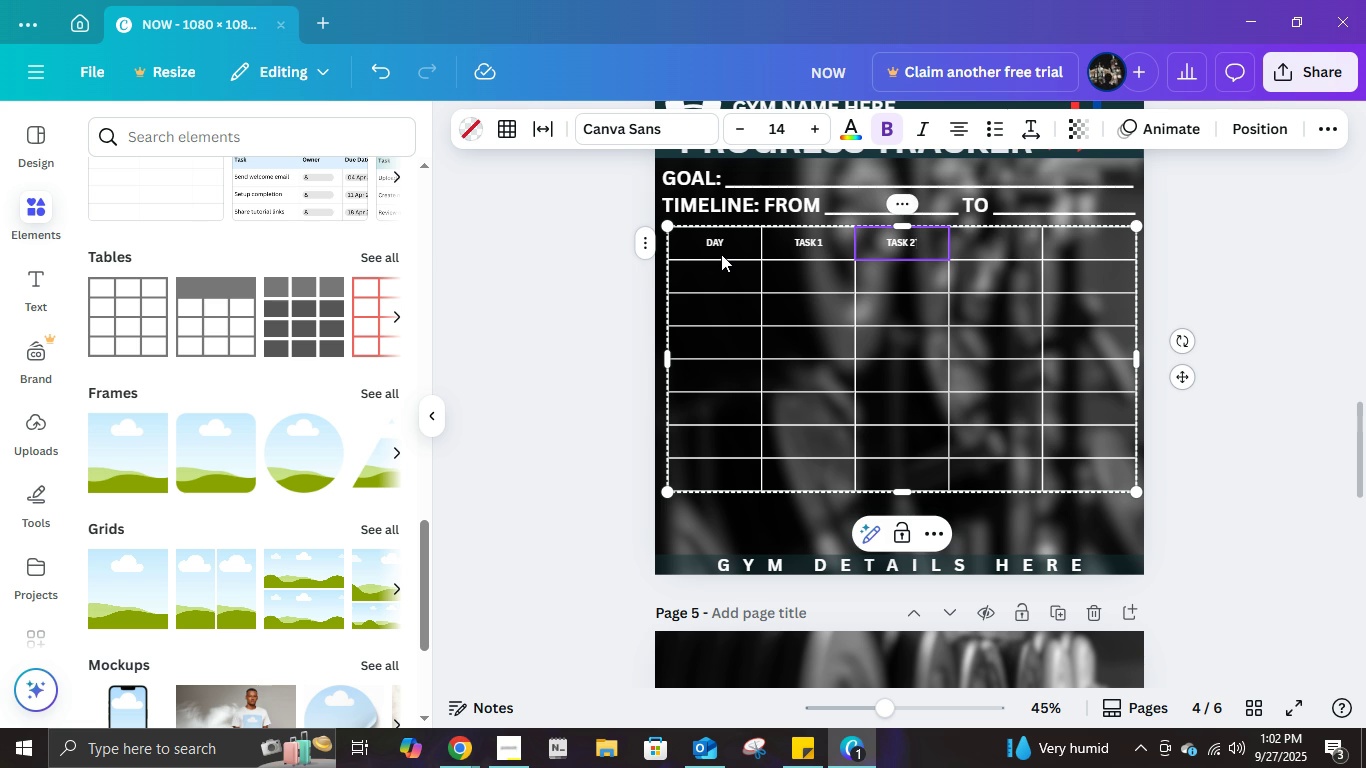 
key(Backspace)
key(Tab)
type(task 3)
key(Tab)
type(task 4)
key(Tab)
 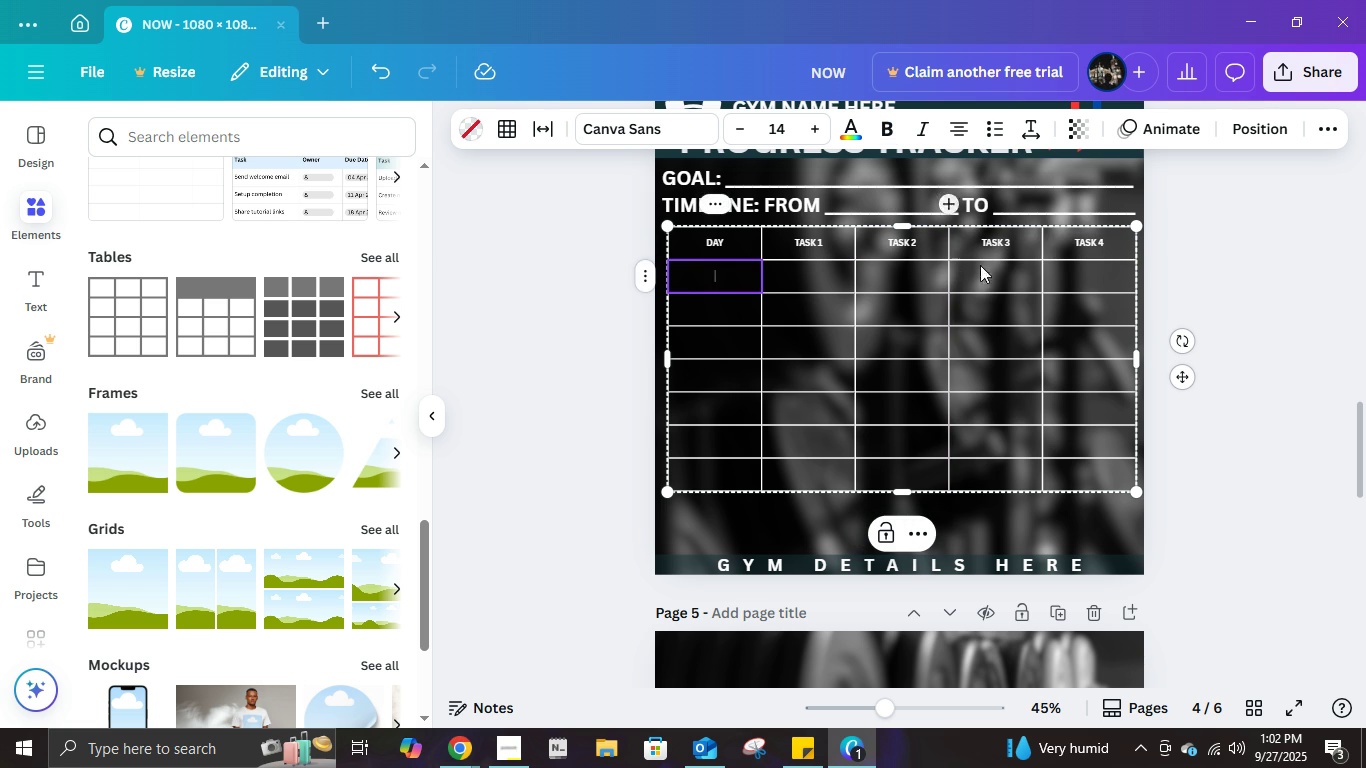 
double_click([1067, 242])
 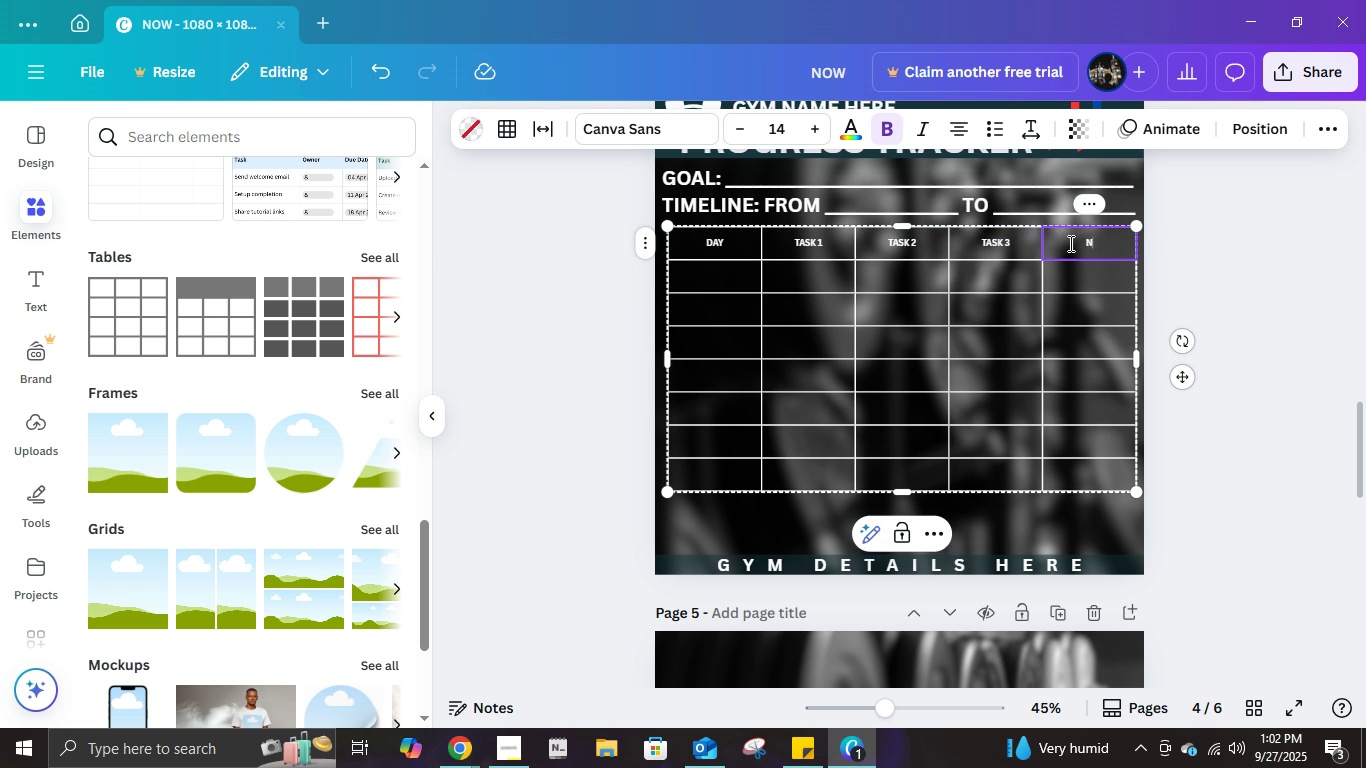 
type(notes)
key(Tab)
type(monday)
key(Tab)
 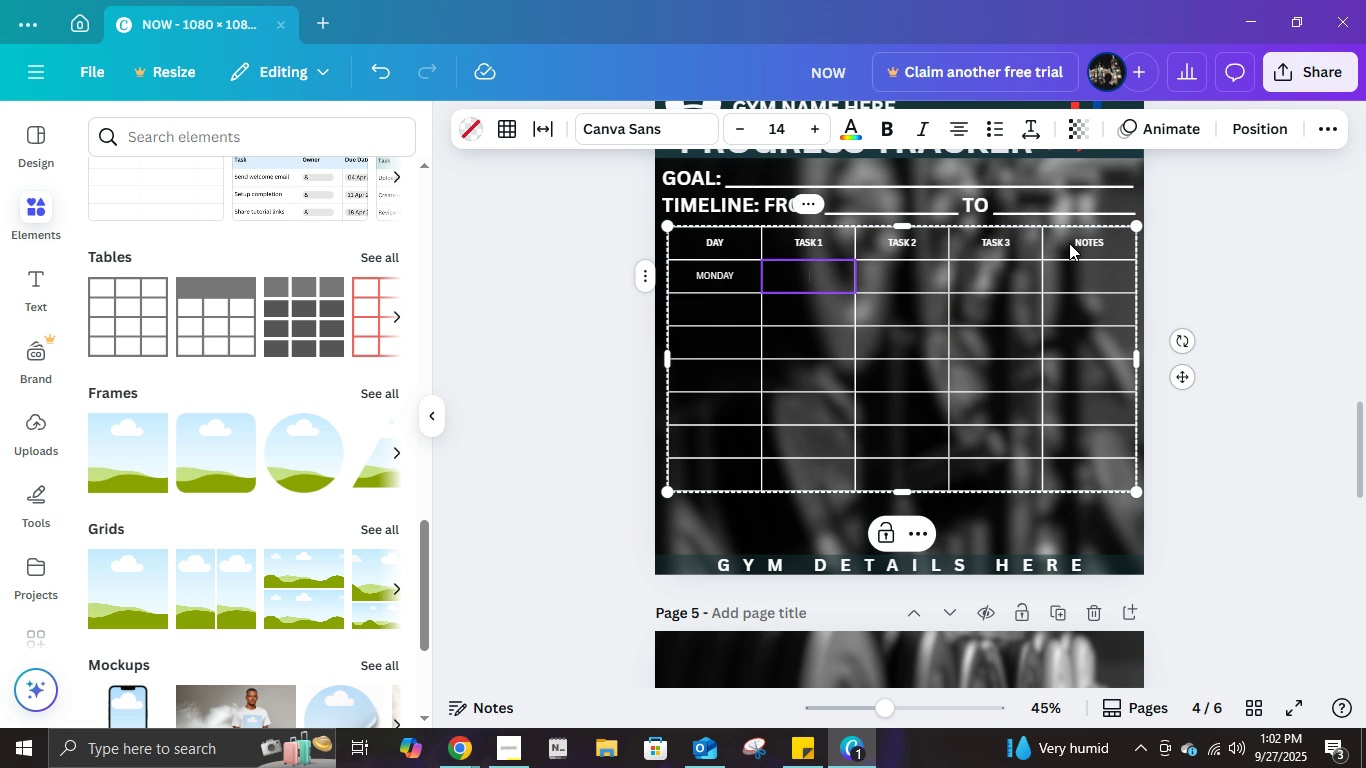 
wait(6.12)
 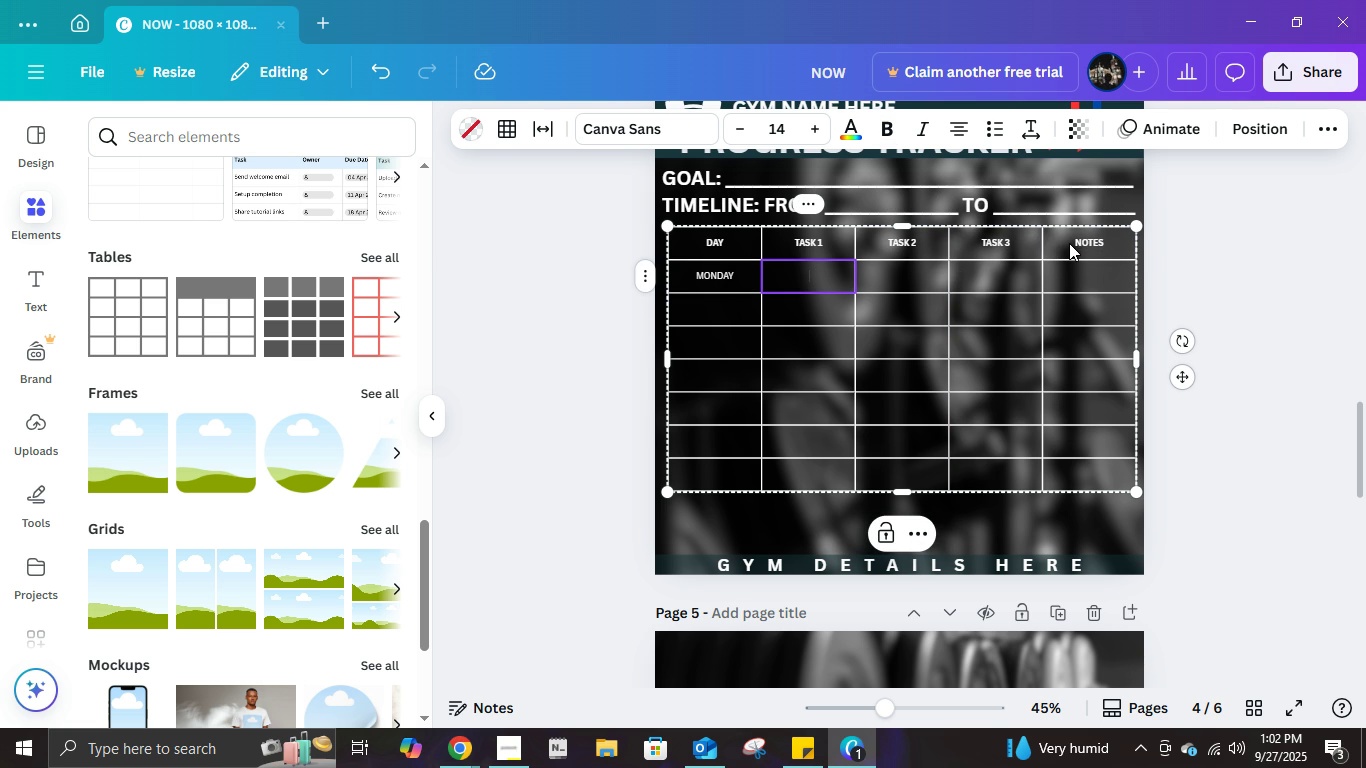 
type(done)
key(Tab)
type(done)
key(Tab)
type(done)
key(Tab)
key(Tab)
type(tur)
key(Backspace)
type(esday)
key(Tab)
type(done)
key(Tab)
type(done)
key(Tab)
type(done)
key(Tab)
key(Tab)
type(wednesday)
key(Tab)
type(done)
key(Tab)
type(done)
key(Tab)
type(done)
key(Tab)
key(Tab)
type(thursday)
key(Tab)
type(done)
key(Tab)
type(doe)
key(Backspace)
type(ne)
key(Tab)
type(done)
key(Tab)
key(Tab)
type(friday)
key(Tab)
type(done)
key(Tab)
type(done)
key(Tab)
type(done)
key(Tab)
key(Tab)
type(saturday)
key(Tab)
type(done)
key(Tab)
type(done)
key(Tab)
type(done)
key(Tab)
key(Tab)
type(g)
key(Backspace)
type(fre)
key(Backspace)
type(iday)
key(Tab)
type(done)
key(Tab)
type(doe)
key(Backspace)
type(ne)
key(Tab)
type(done)
key(Tab)
 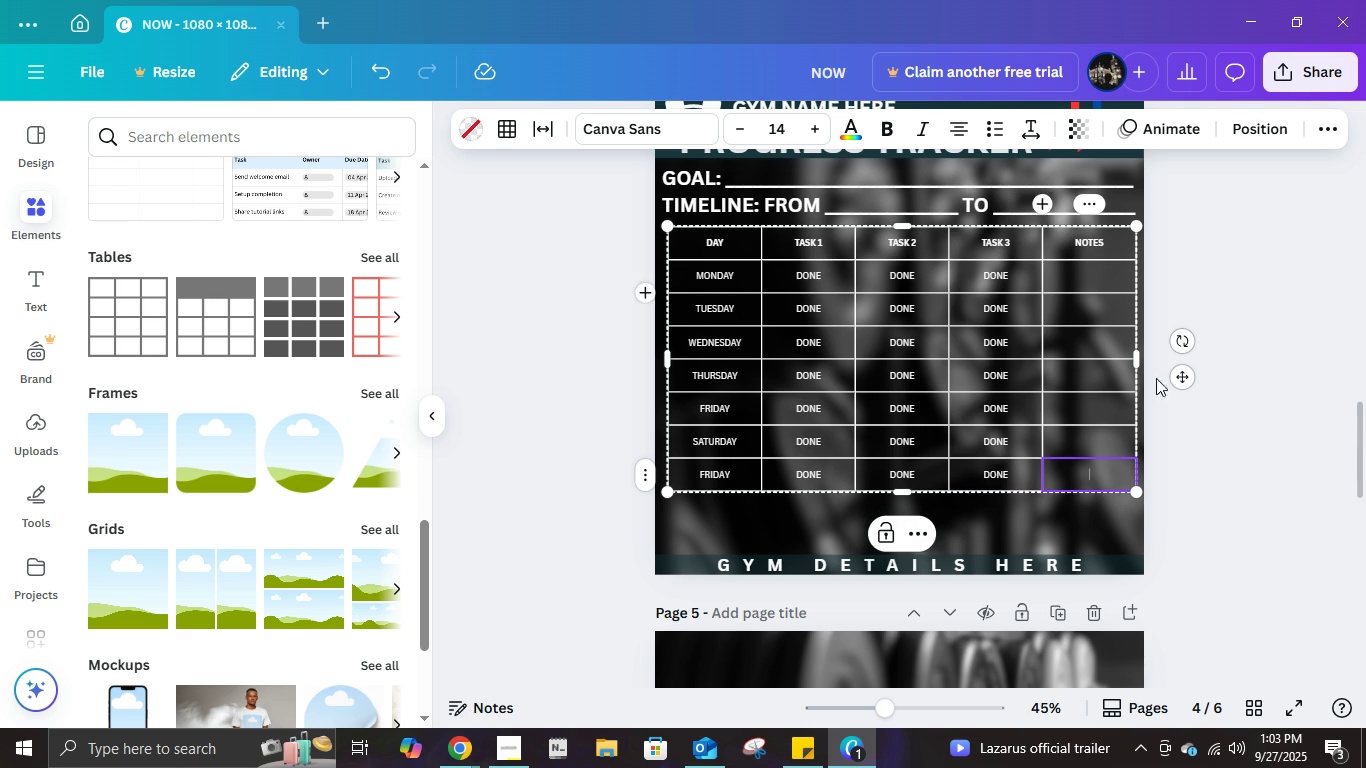 
left_click([1270, 408])
 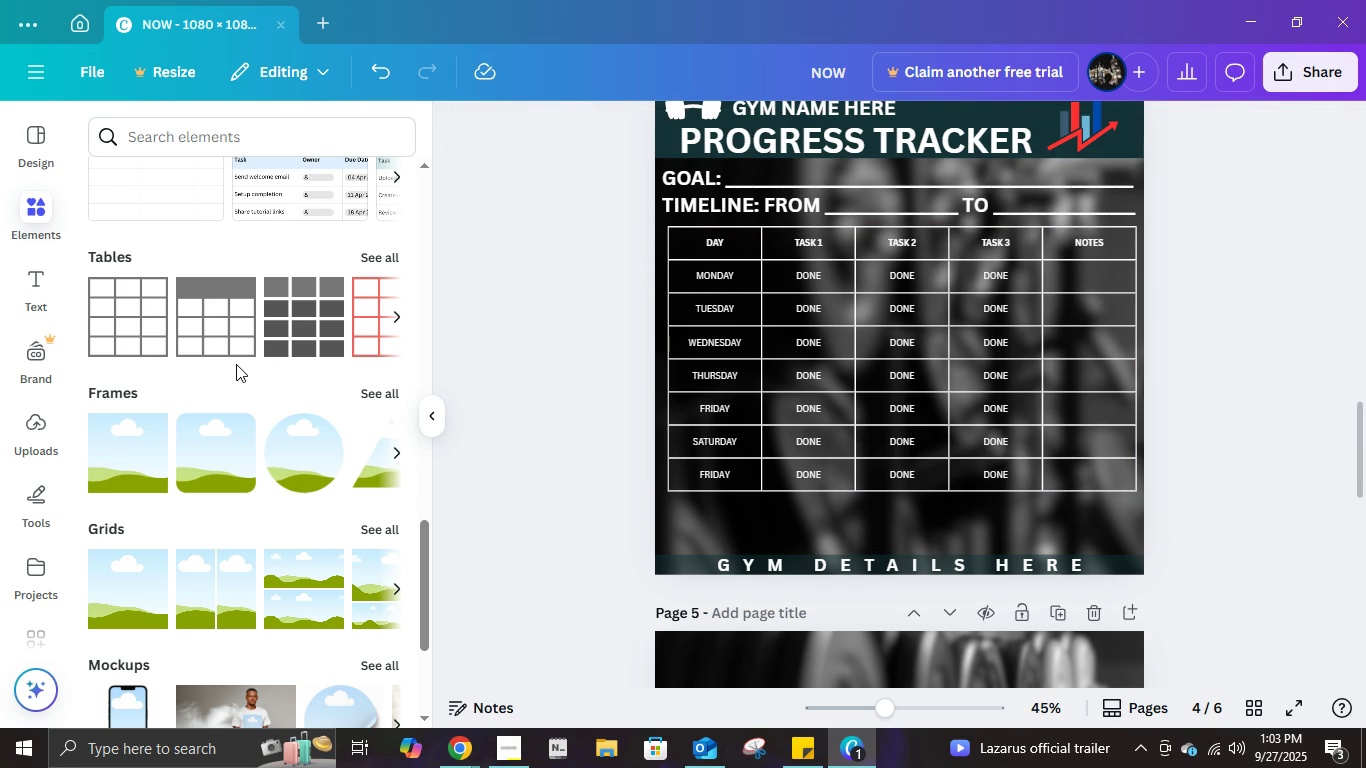 
scroll: coordinate [291, 291], scroll_direction: up, amount: 17.0
 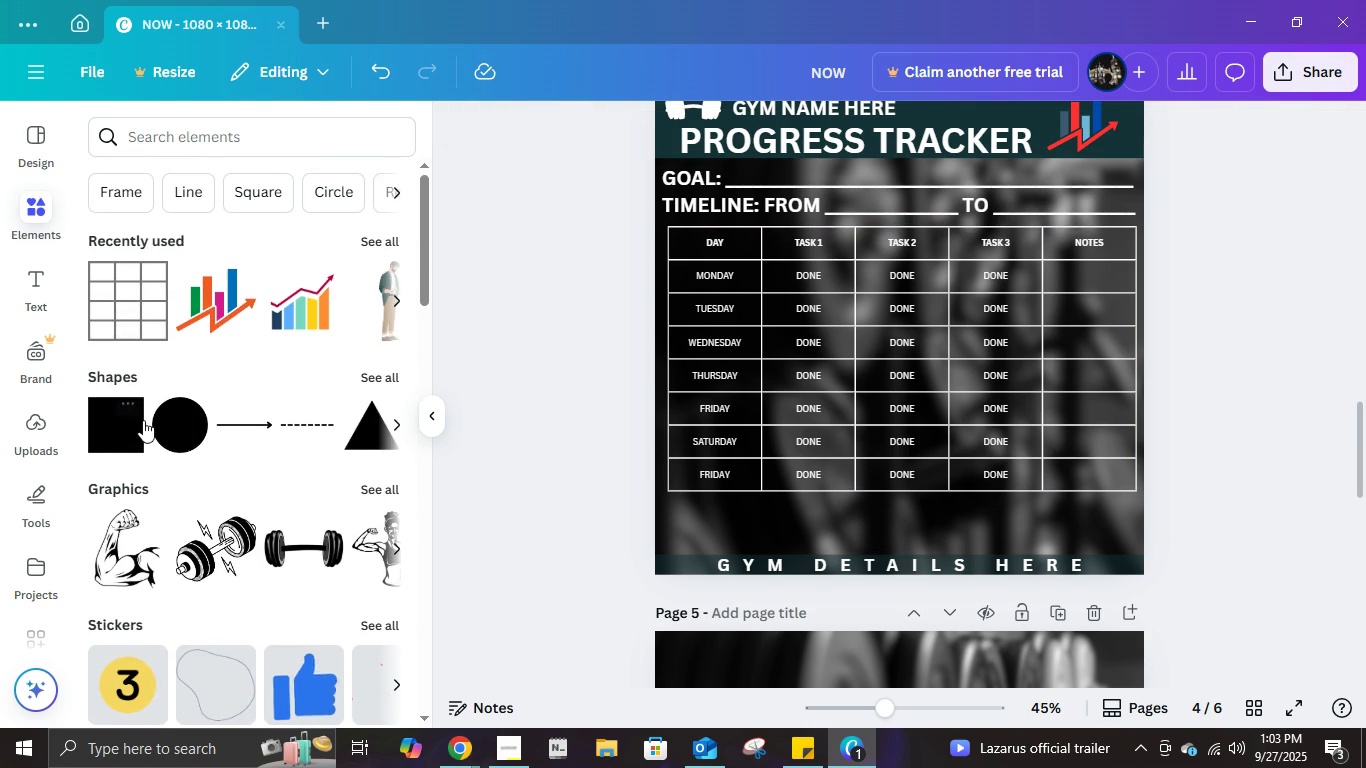 
left_click([143, 420])
 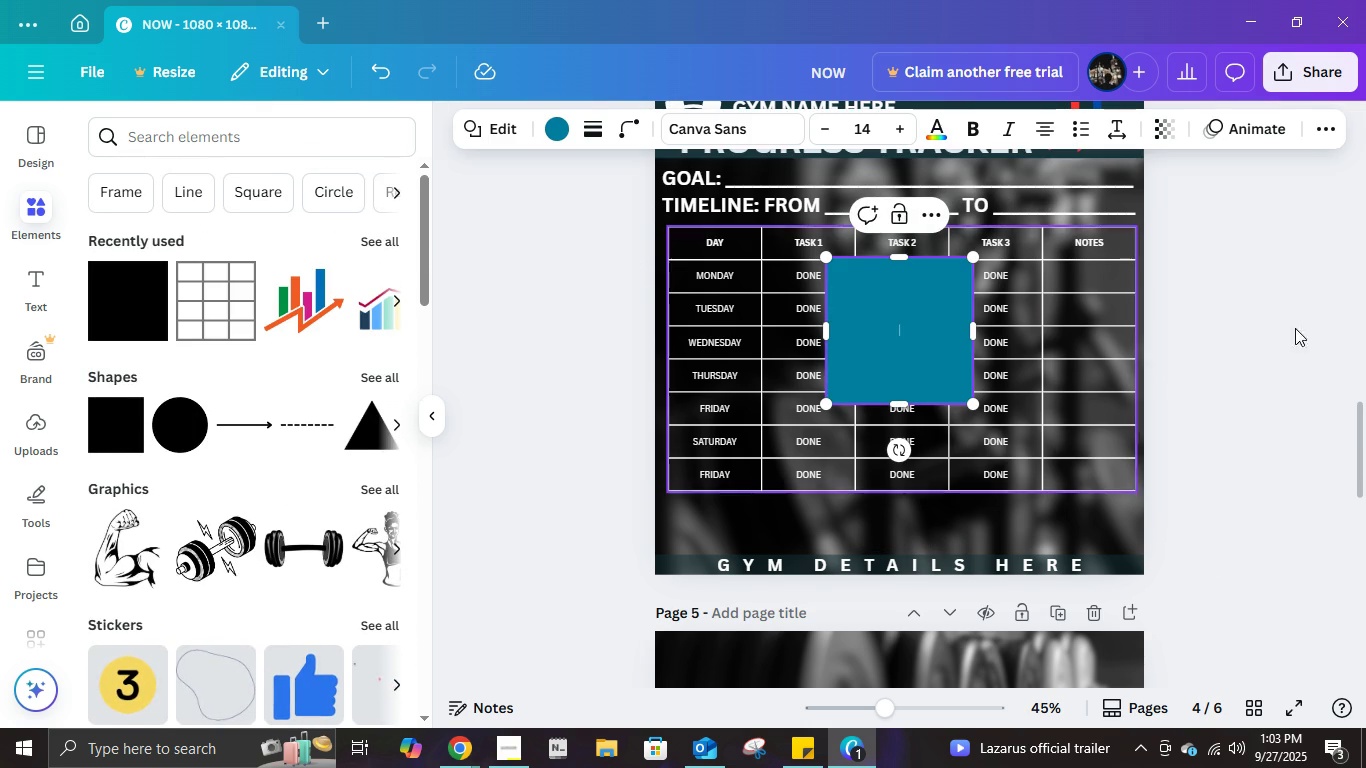 
left_click([1256, 327])
 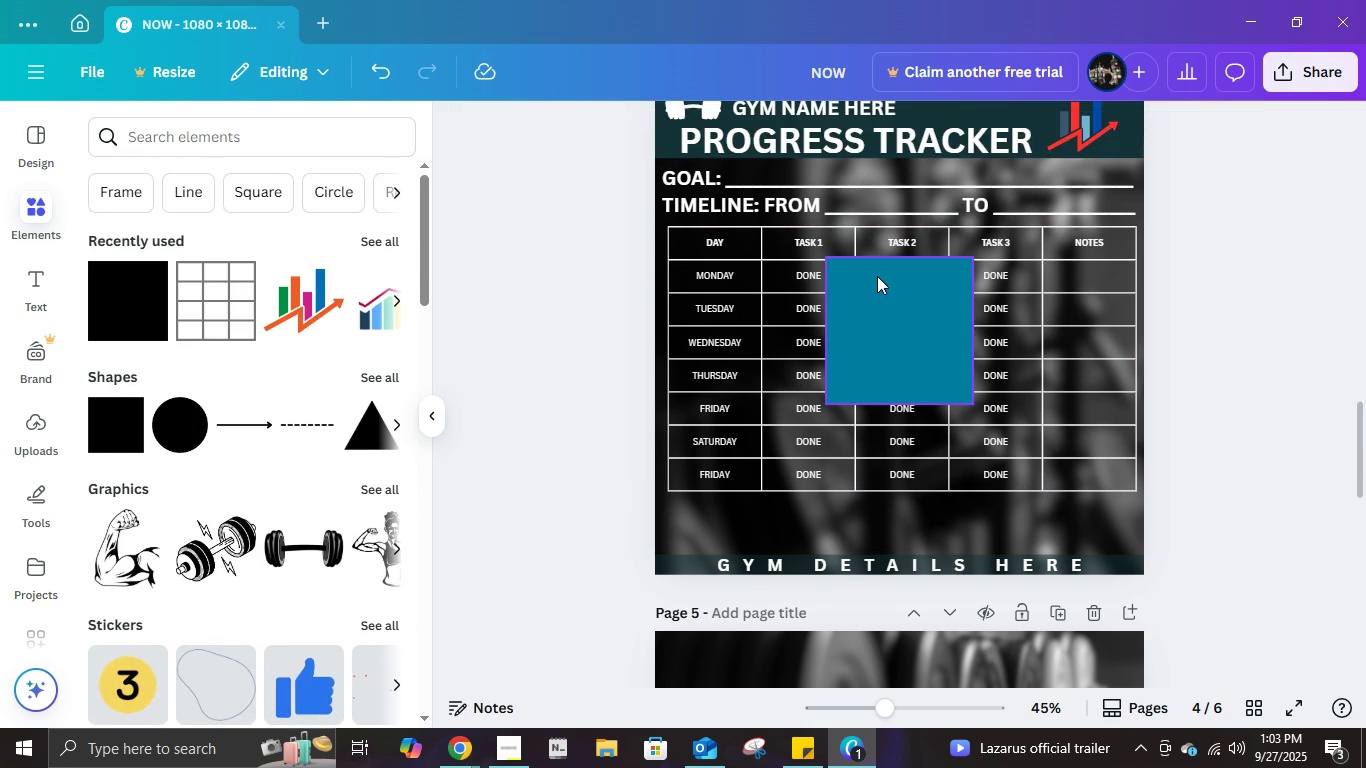 
left_click([877, 276])
 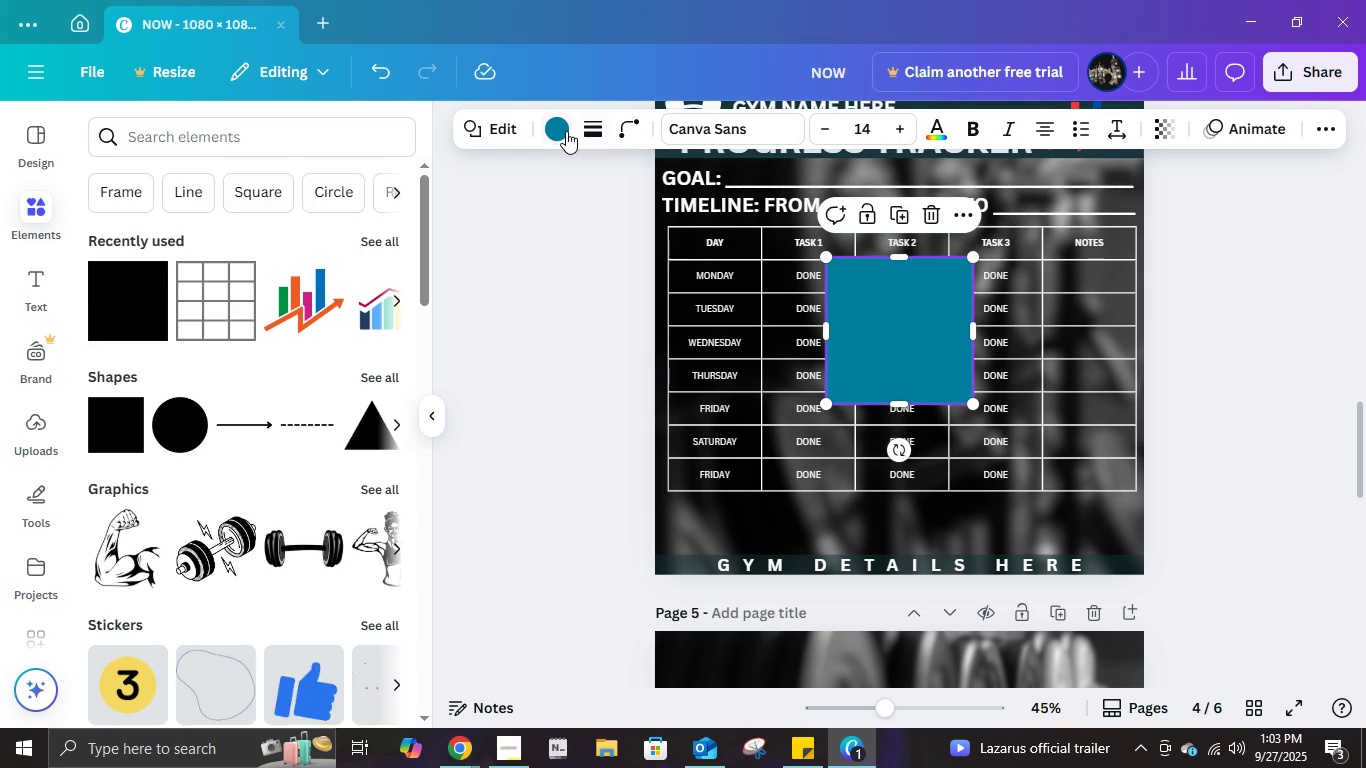 
left_click([566, 131])
 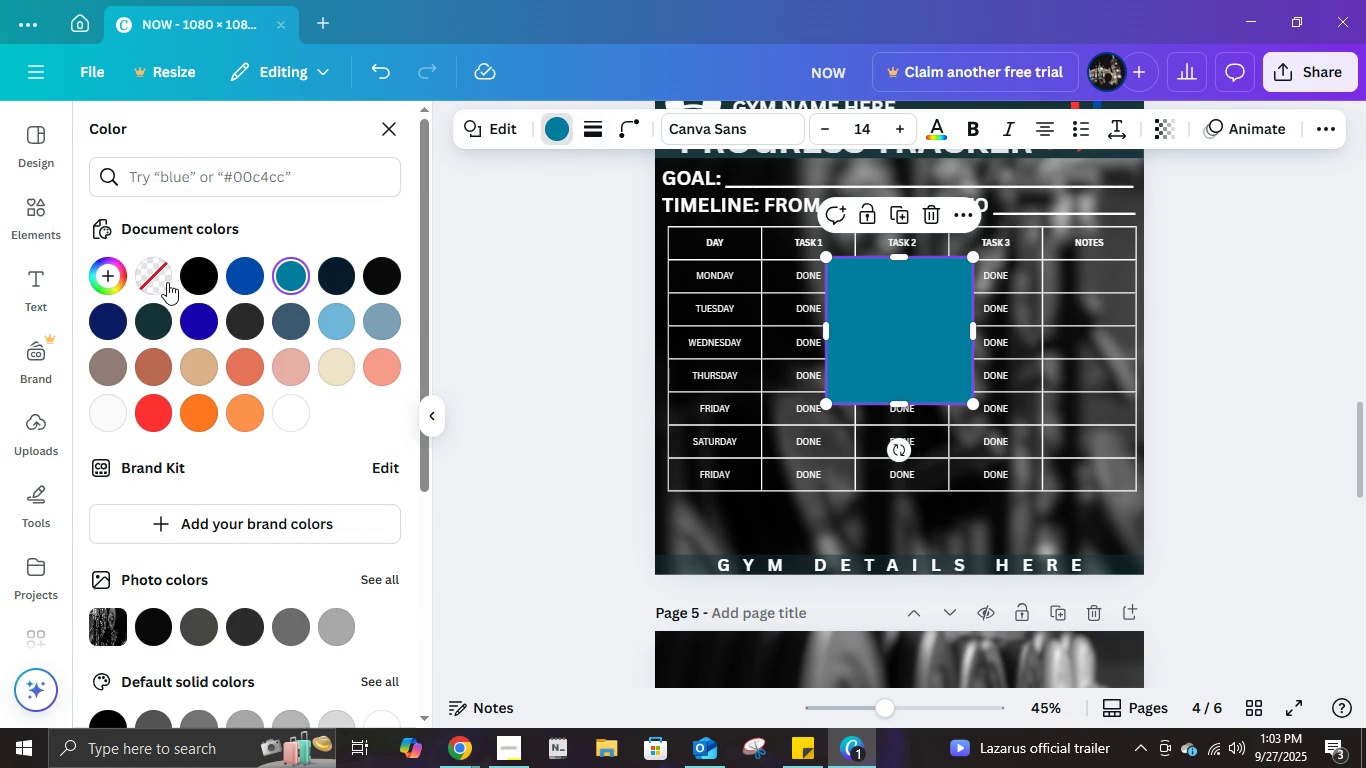 
left_click([164, 279])